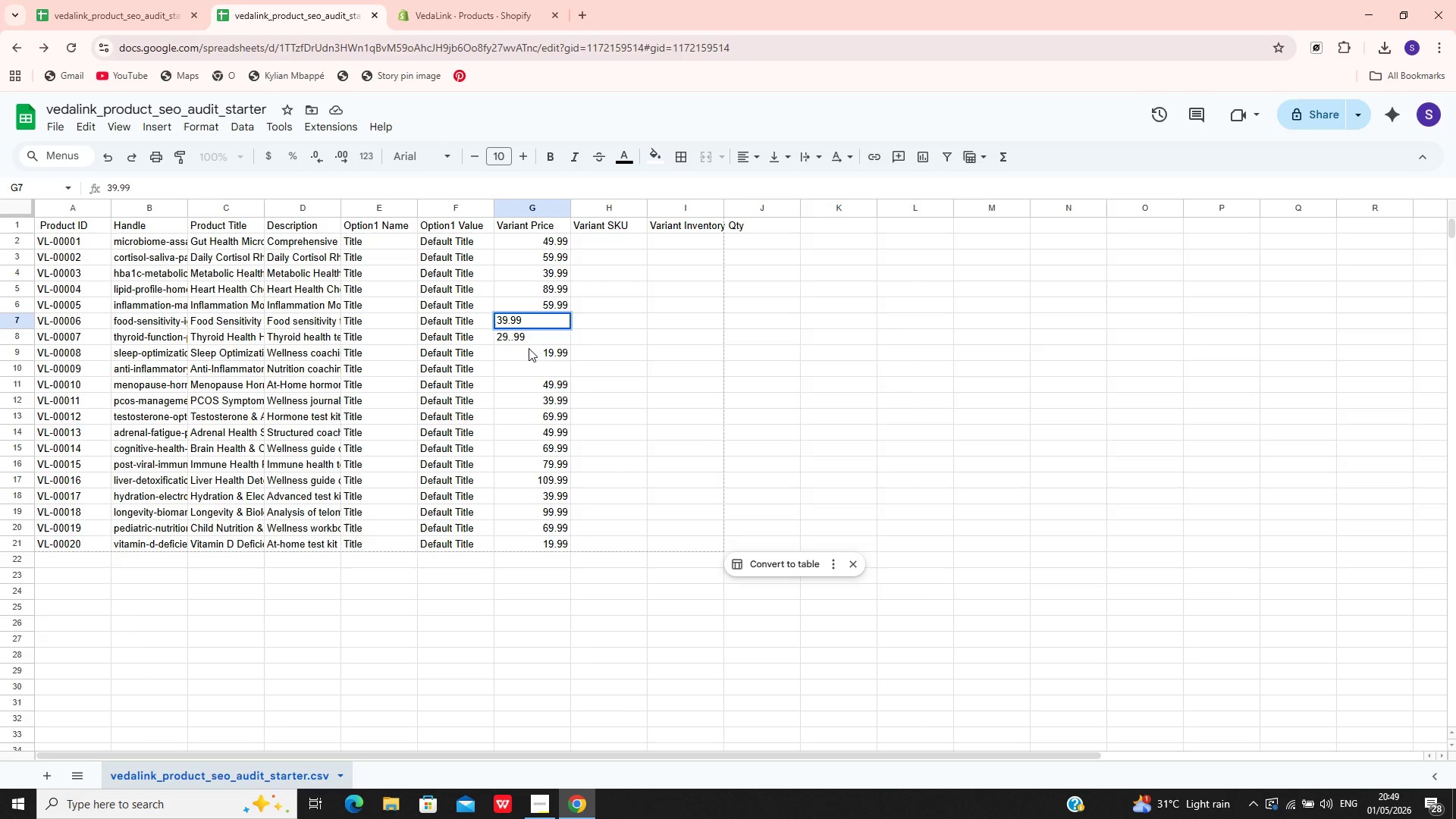 
left_click([526, 353])
 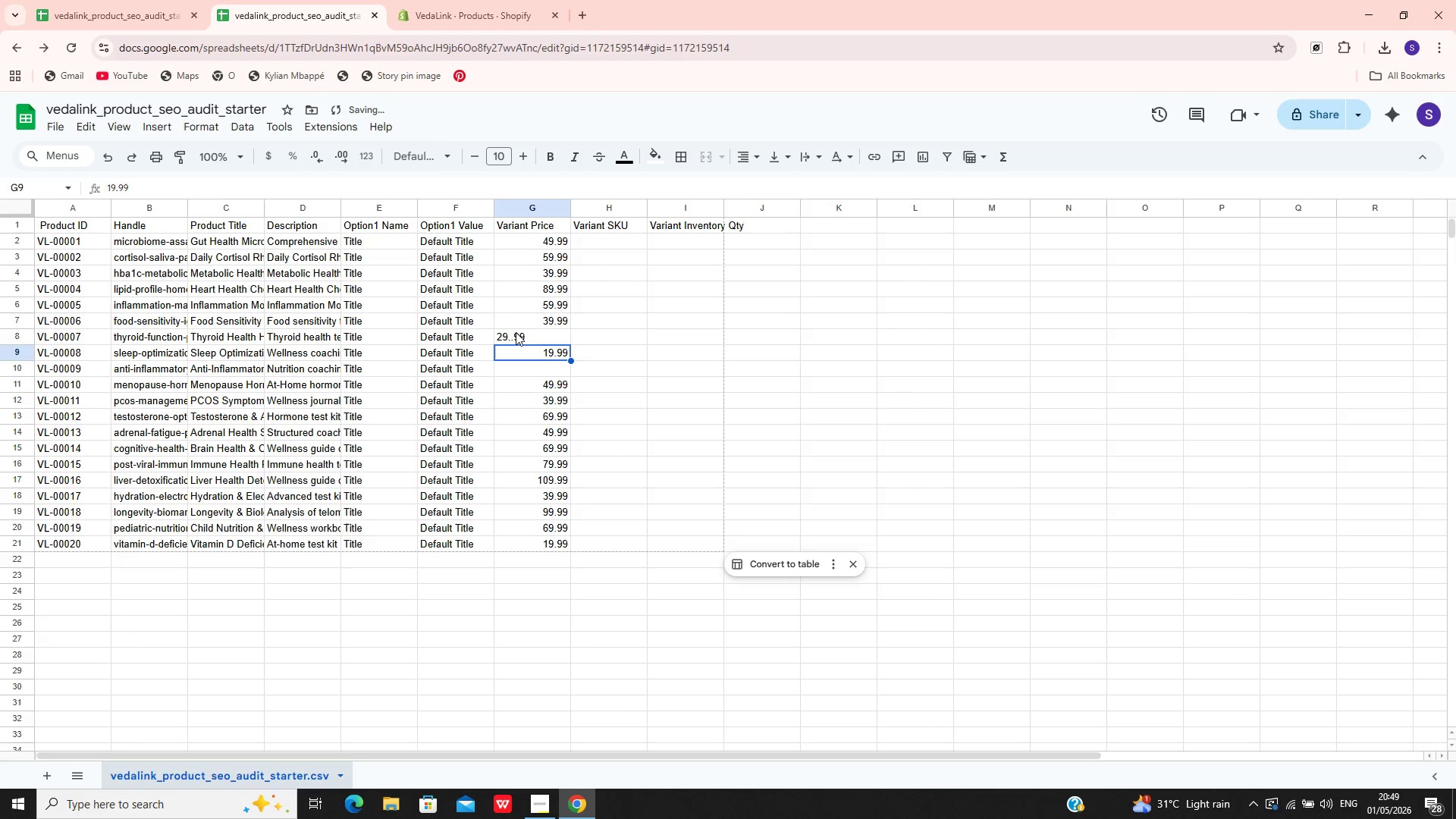 
left_click([516, 337])
 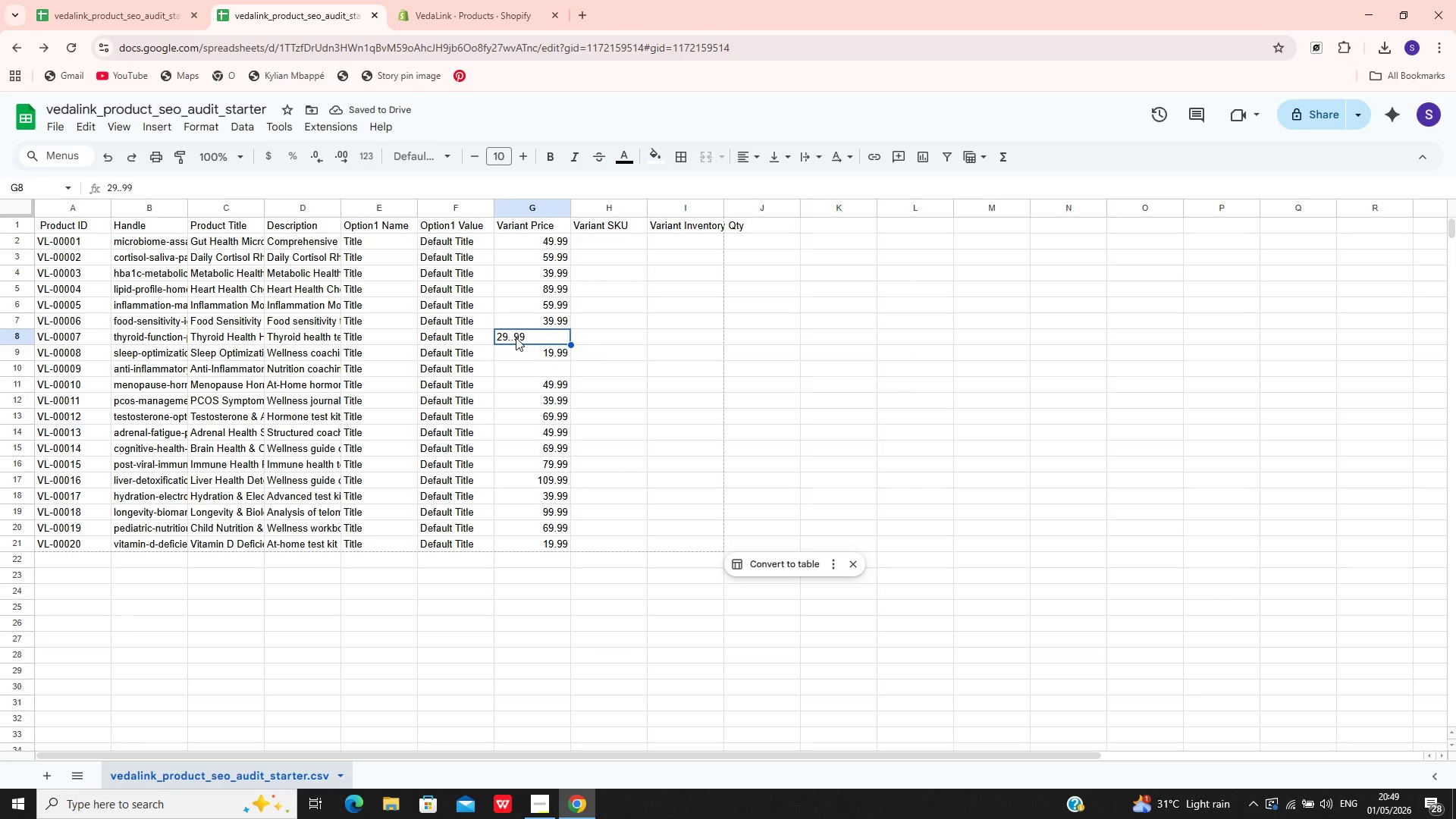 
double_click([516, 337])
 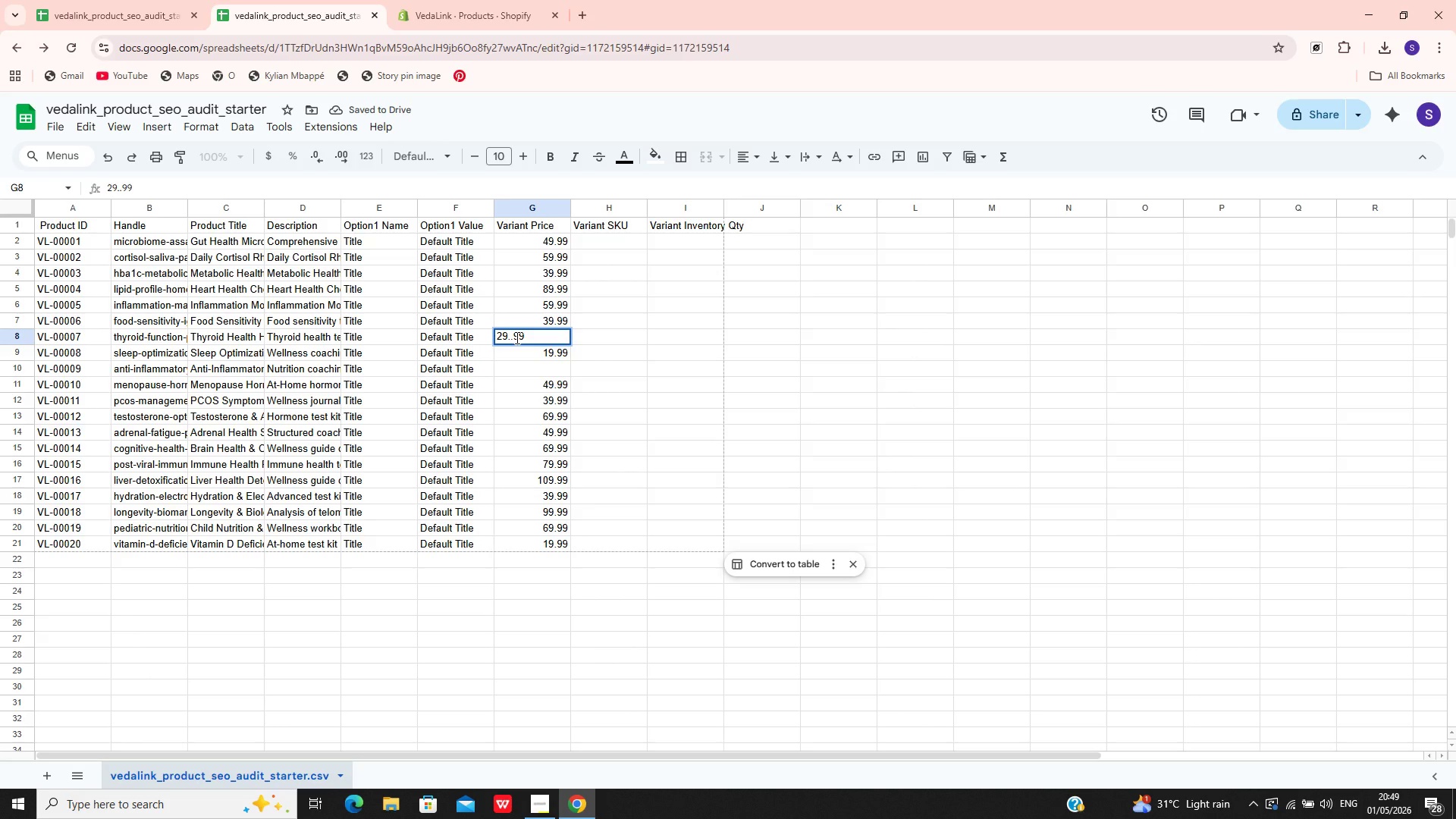 
key(ArrowLeft)
 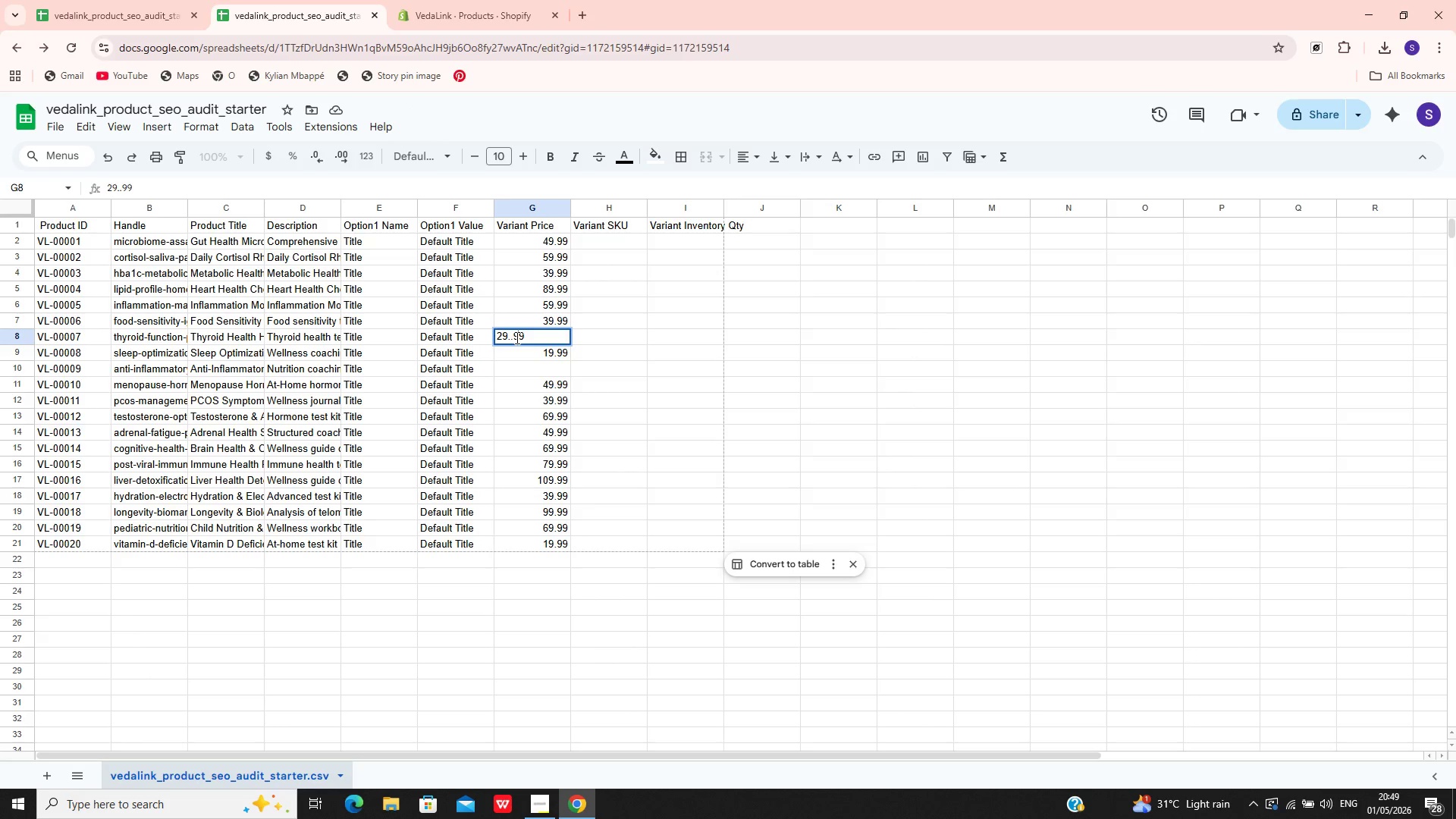 
key(ArrowLeft)
 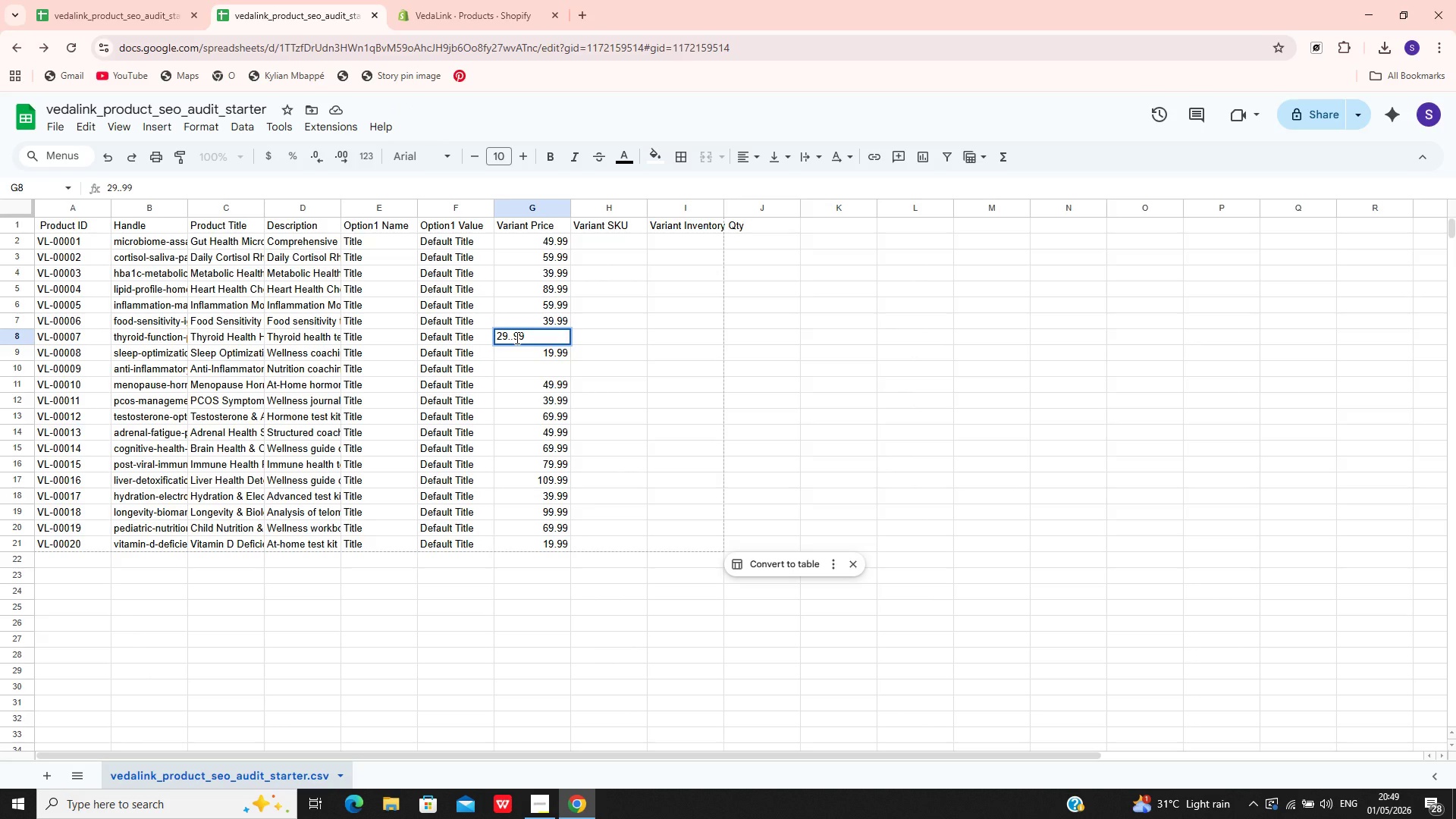 
key(Backspace)
 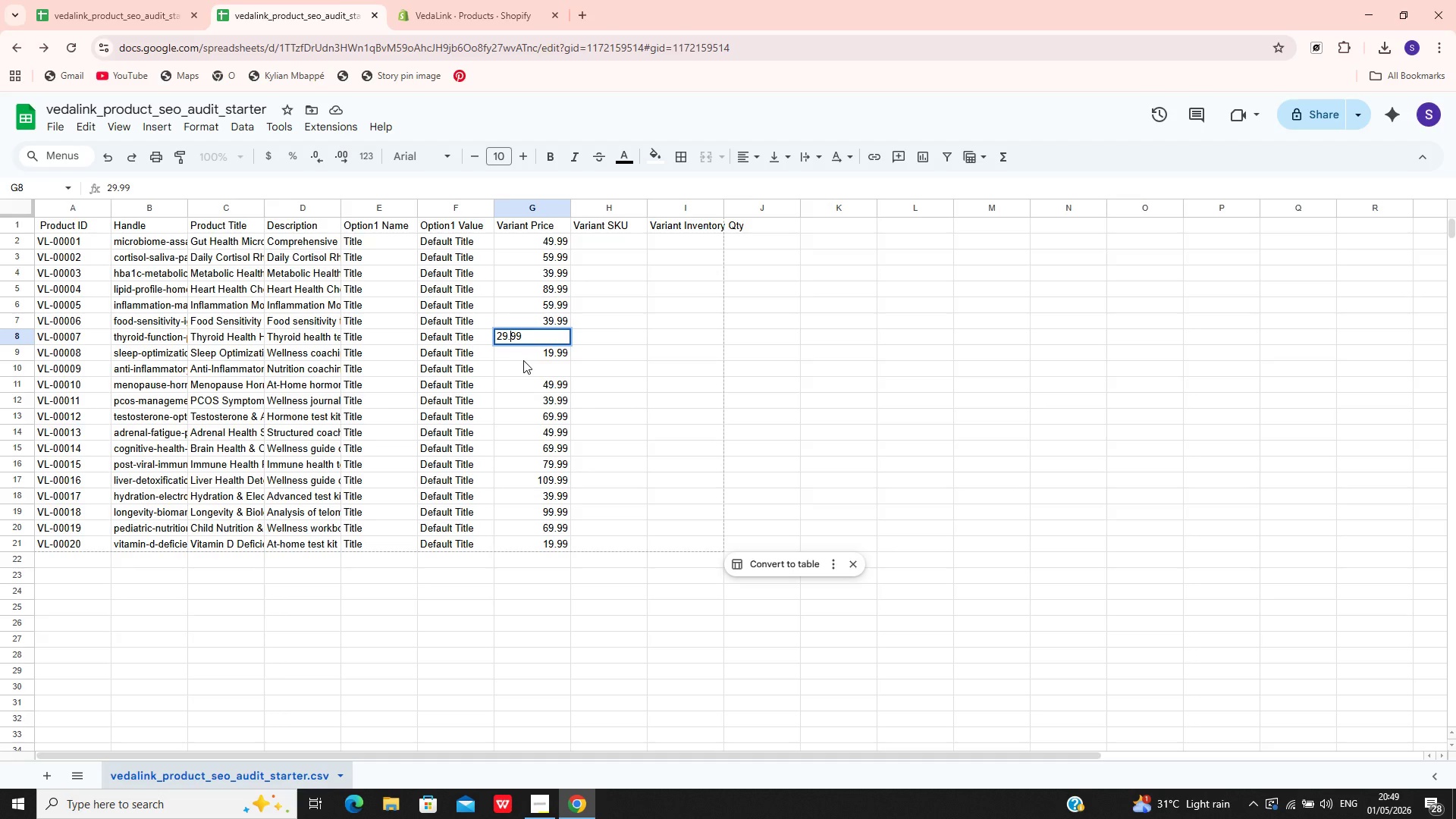 
left_click([525, 364])
 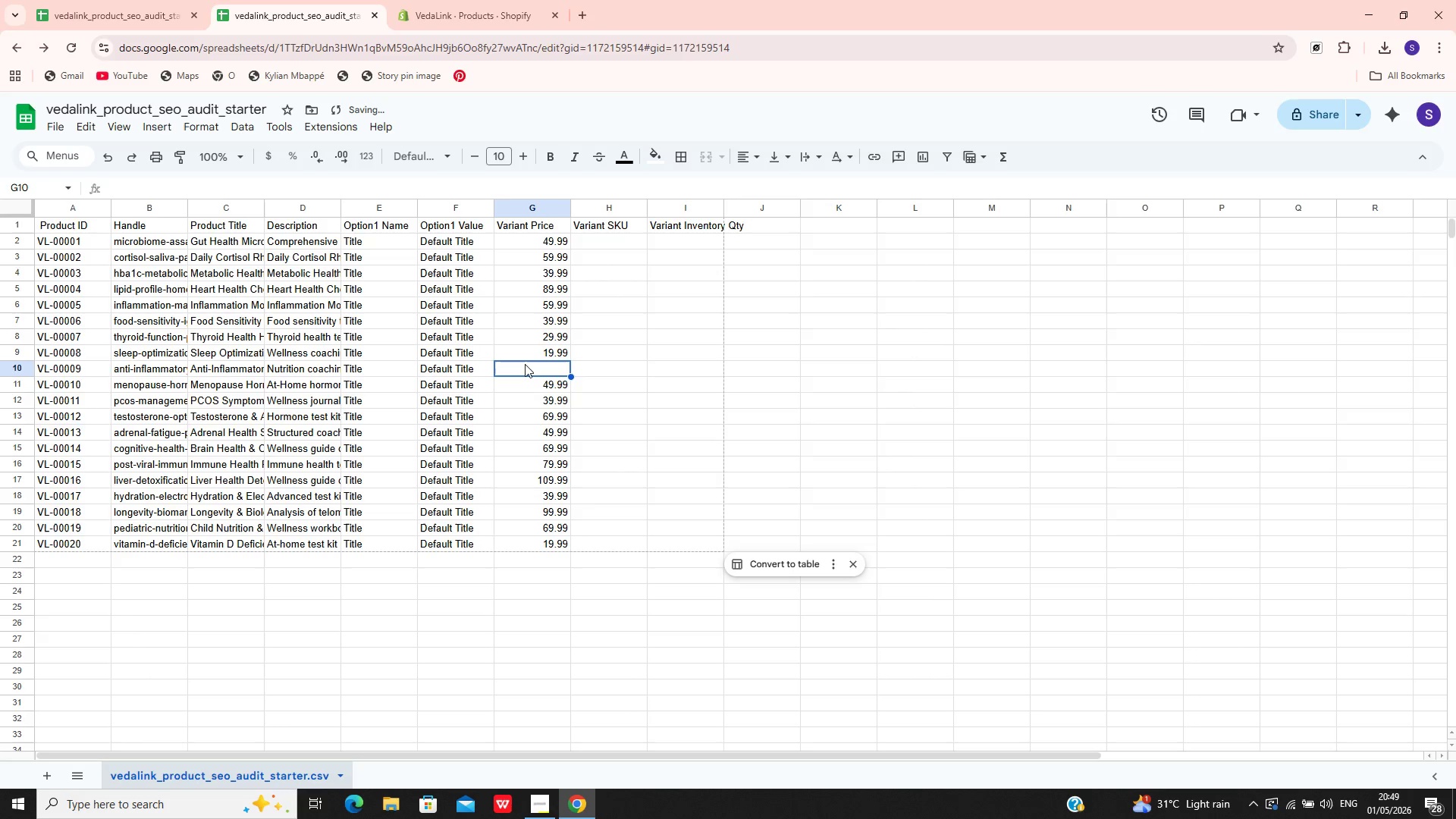 
double_click([525, 364])
 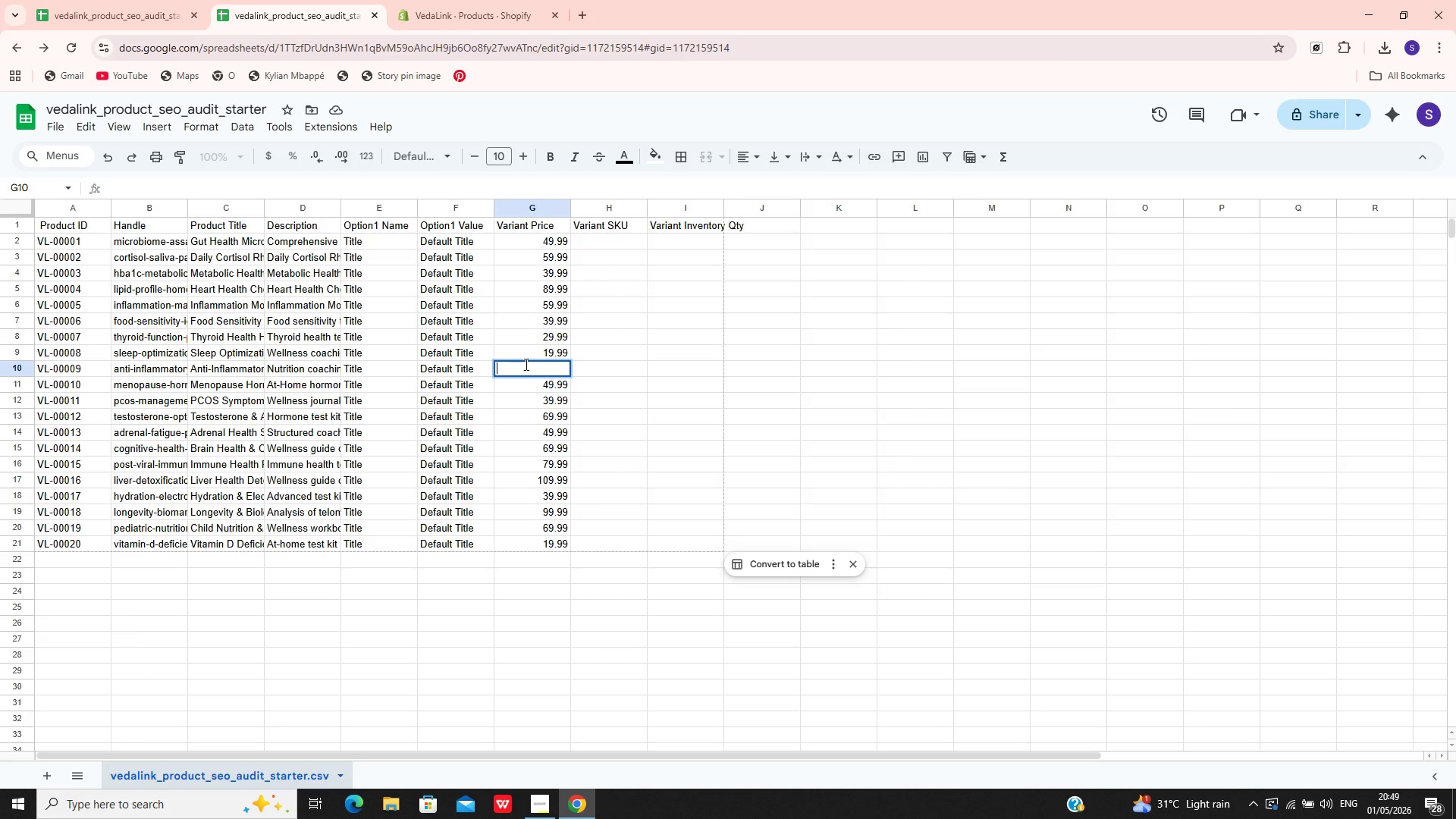 
wait(18.89)
 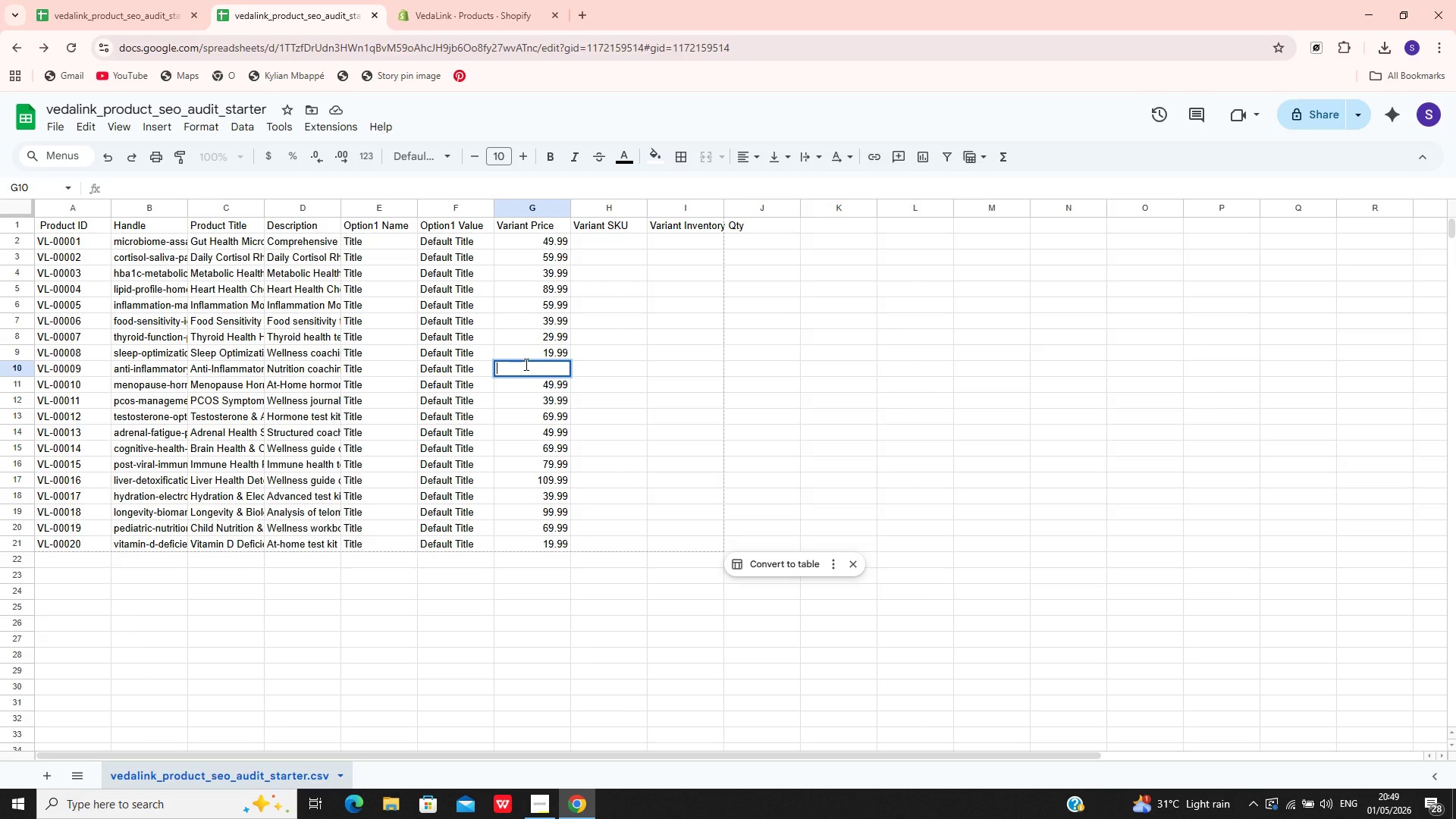 
type(19.99)
 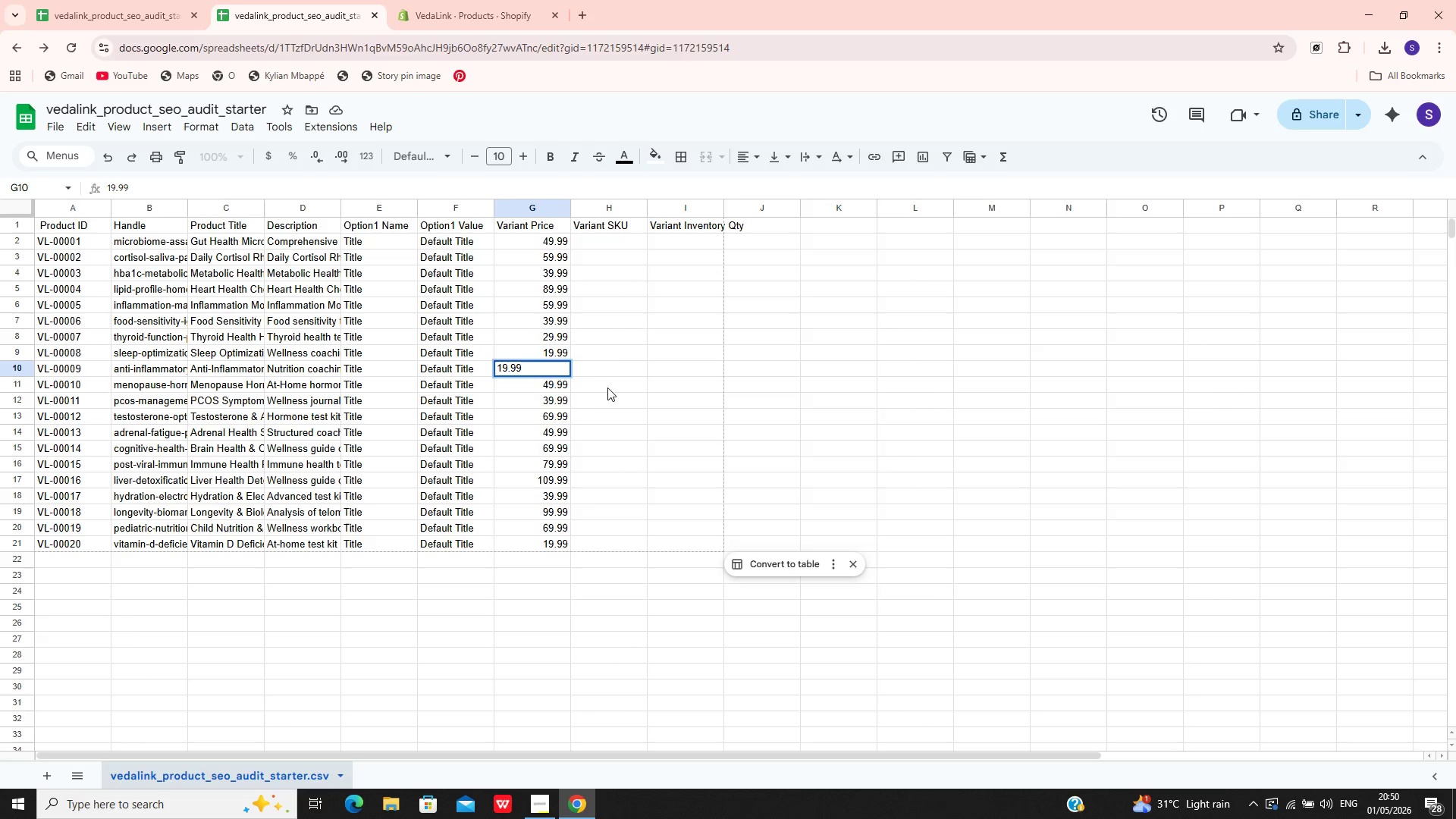 
left_click([610, 388])
 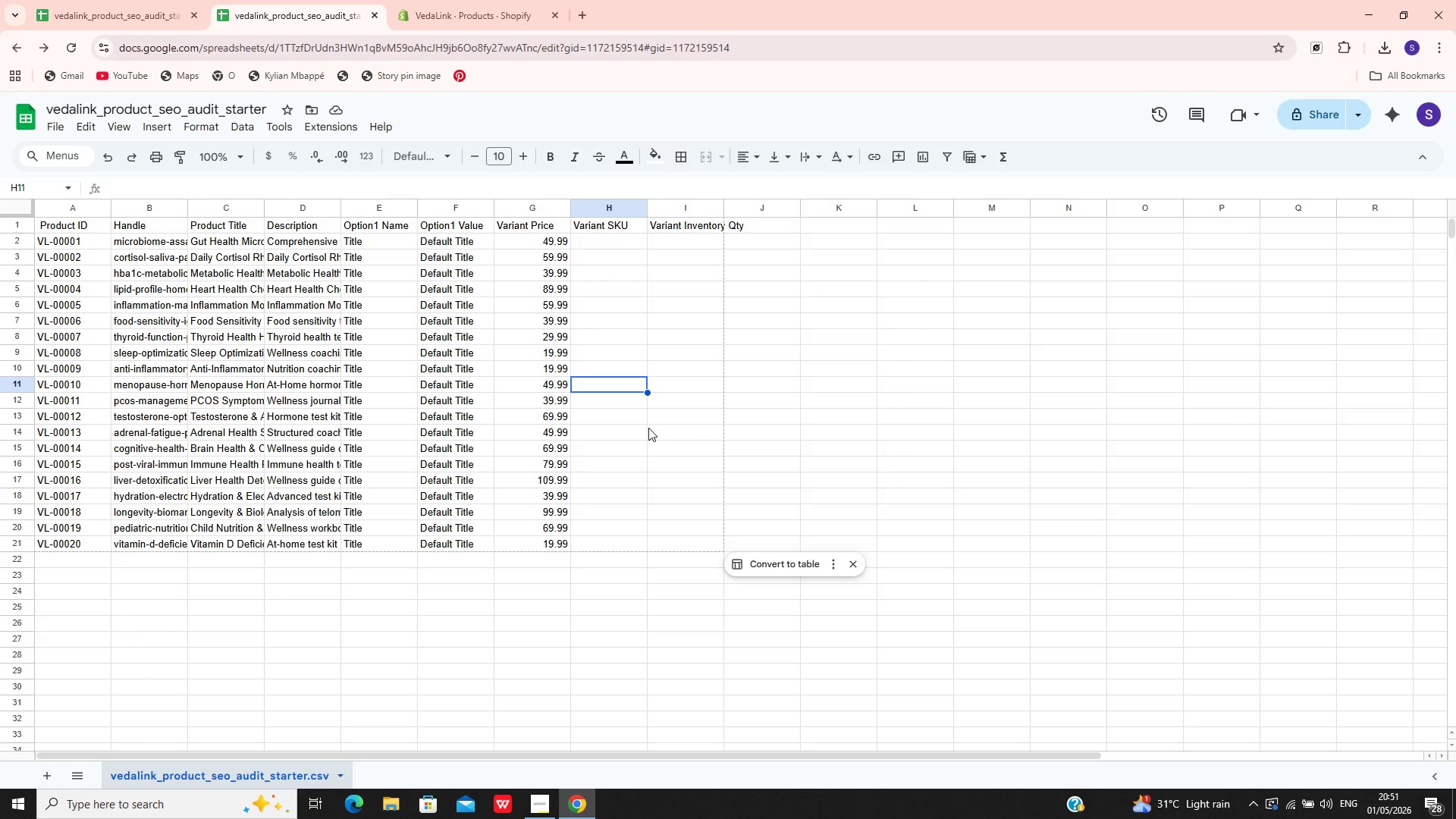 
wait(61.36)
 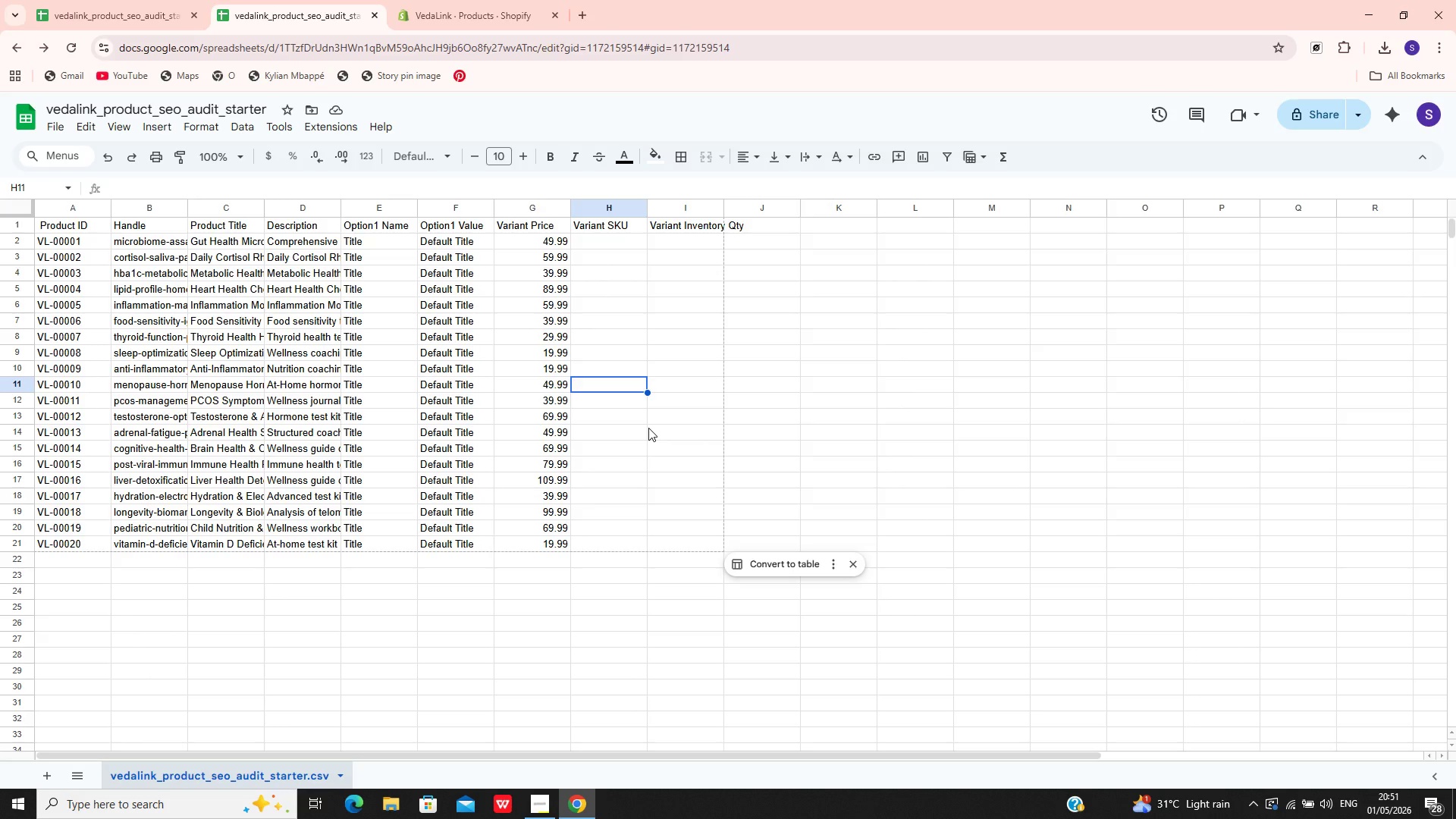 
double_click([730, 235])
 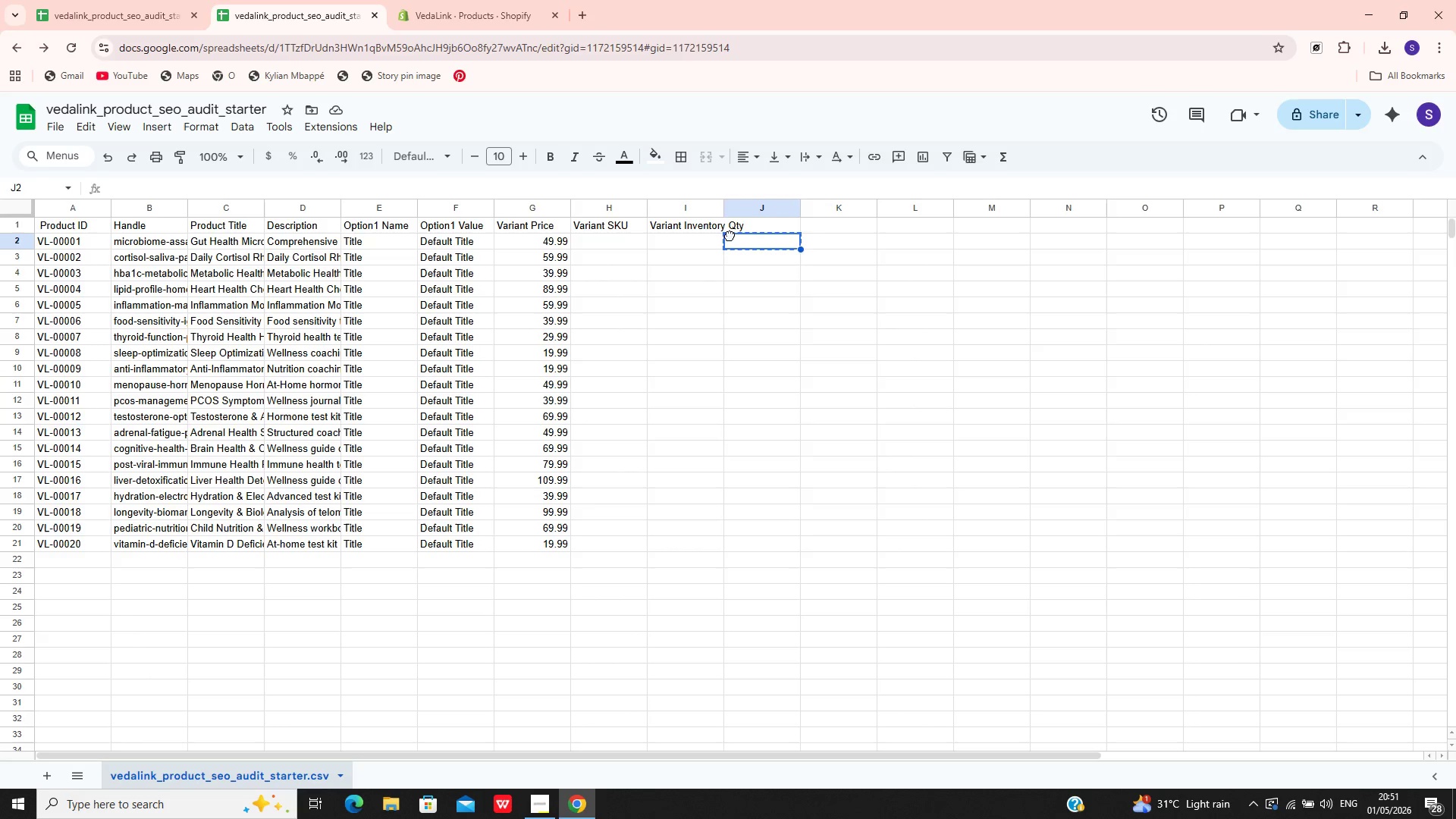 
triple_click([730, 235])
 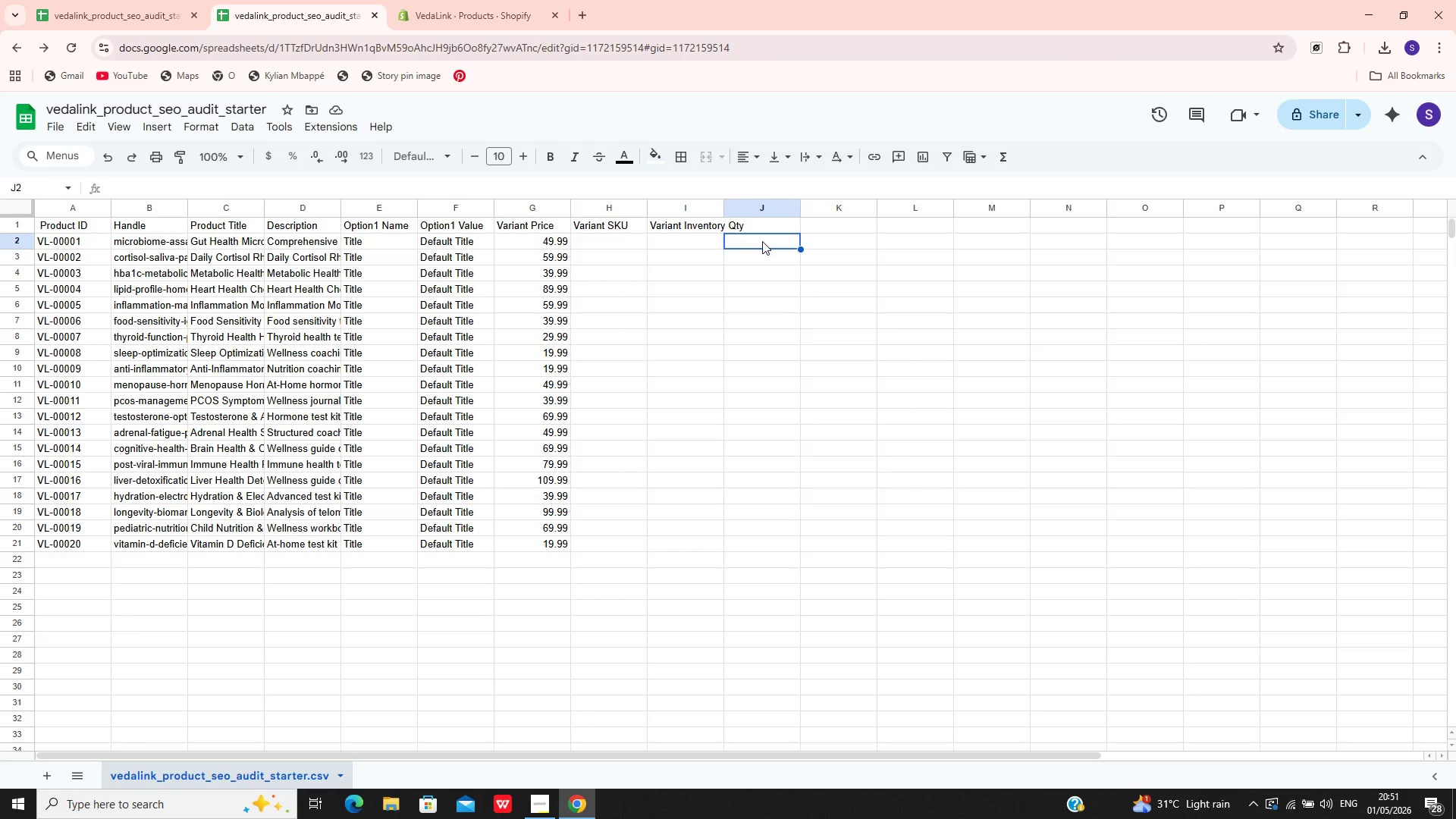 
double_click([762, 241])
 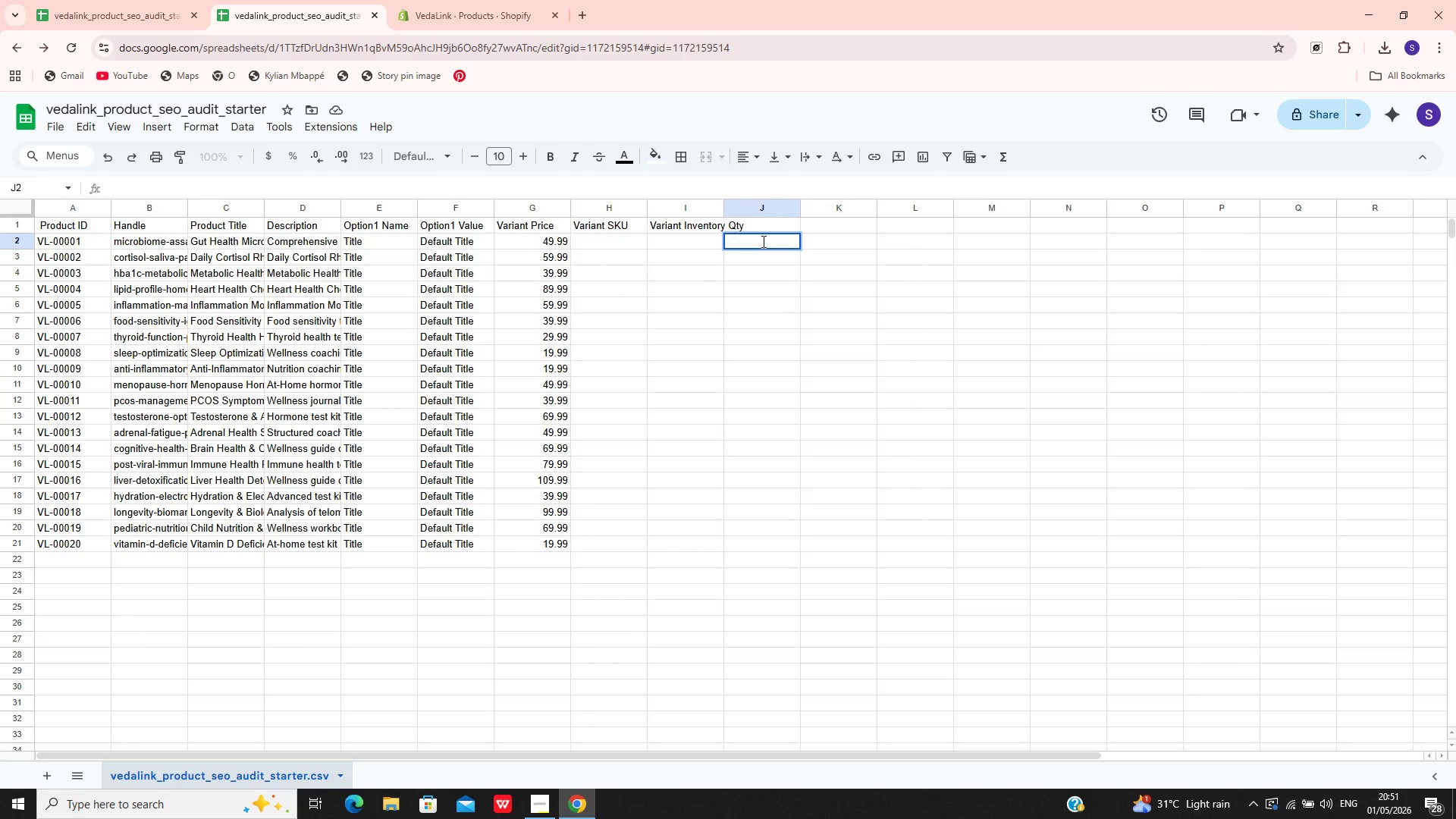 
type(100)
 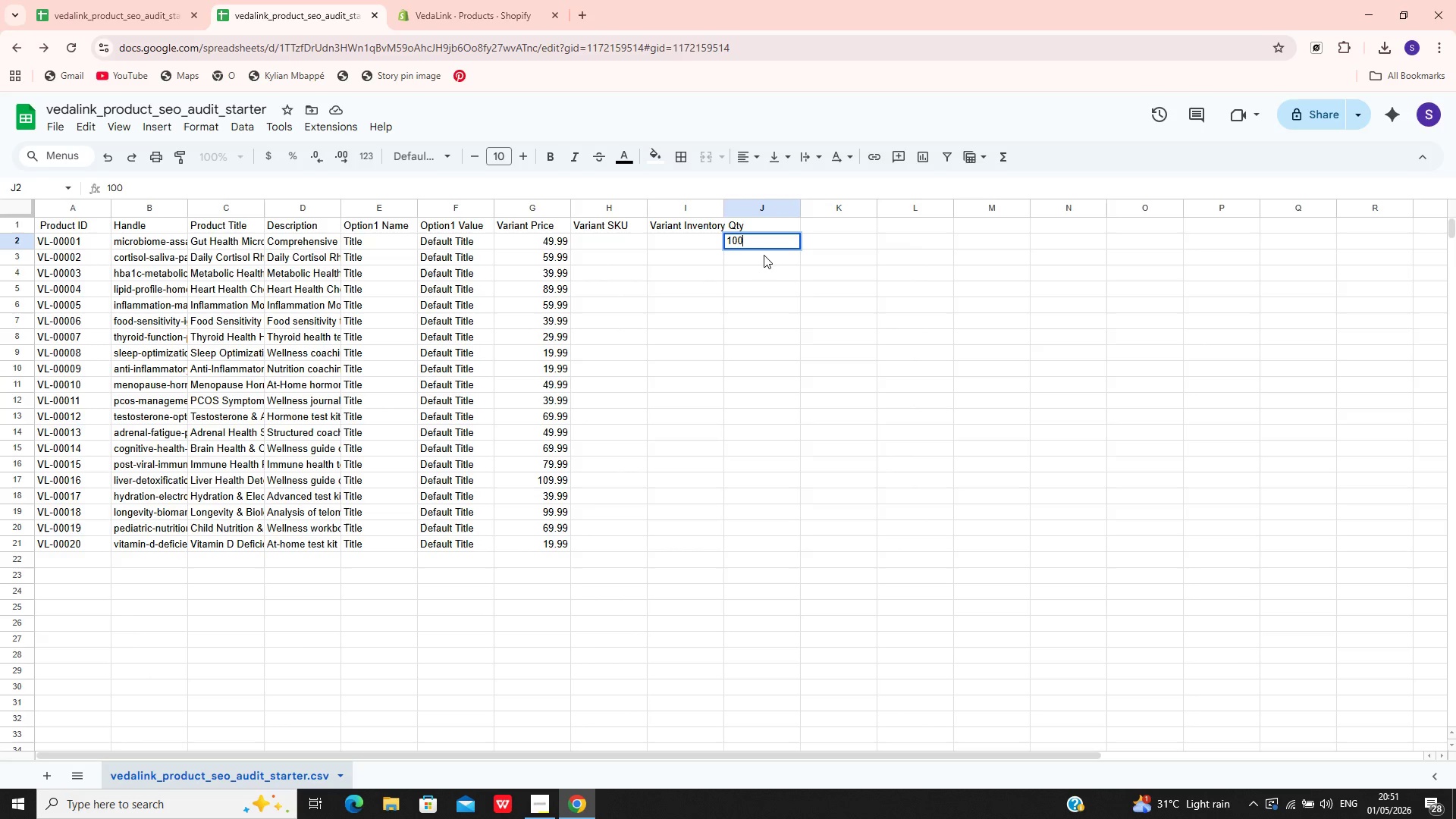 
left_click([764, 255])
 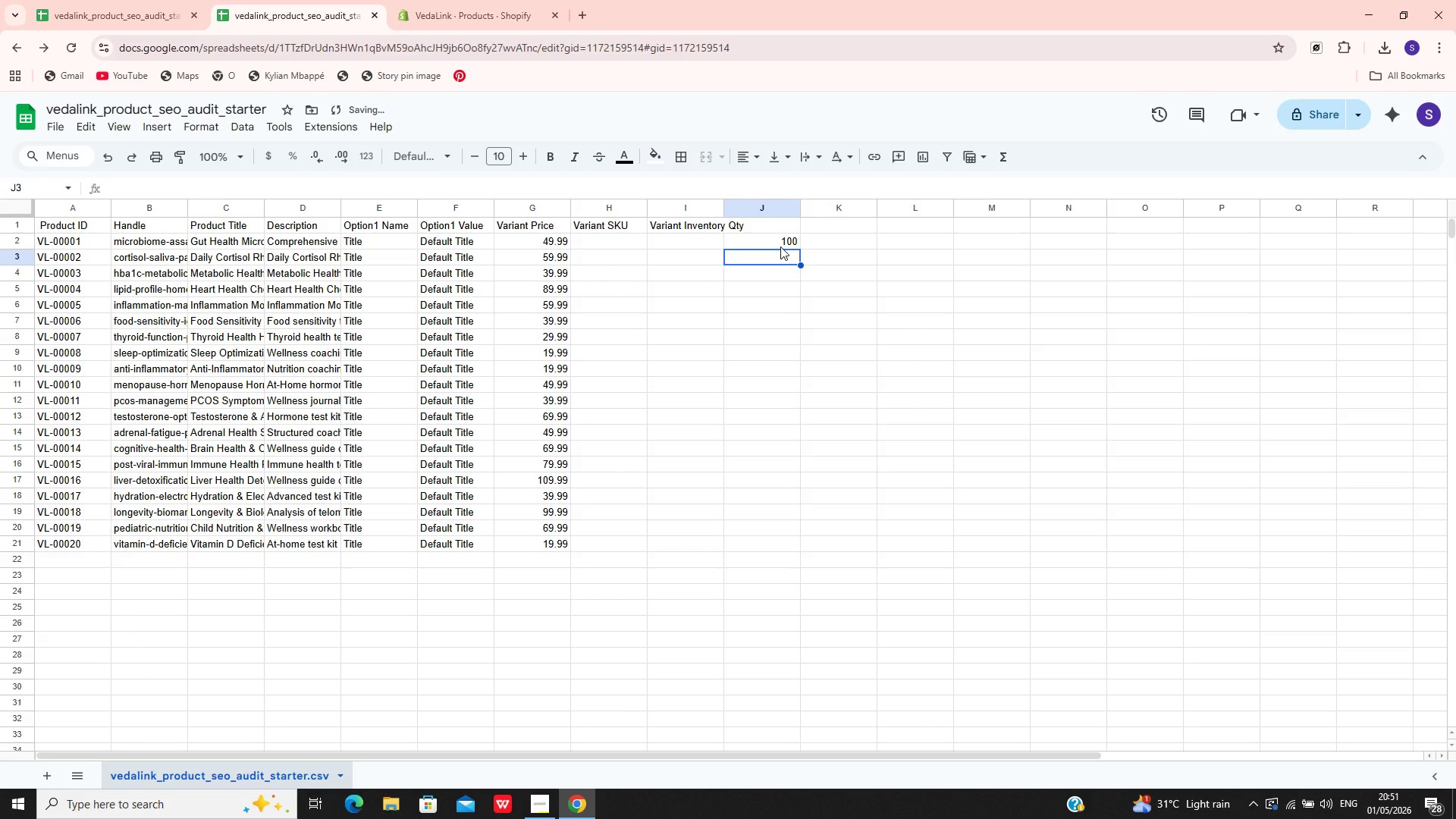 
left_click([780, 246])
 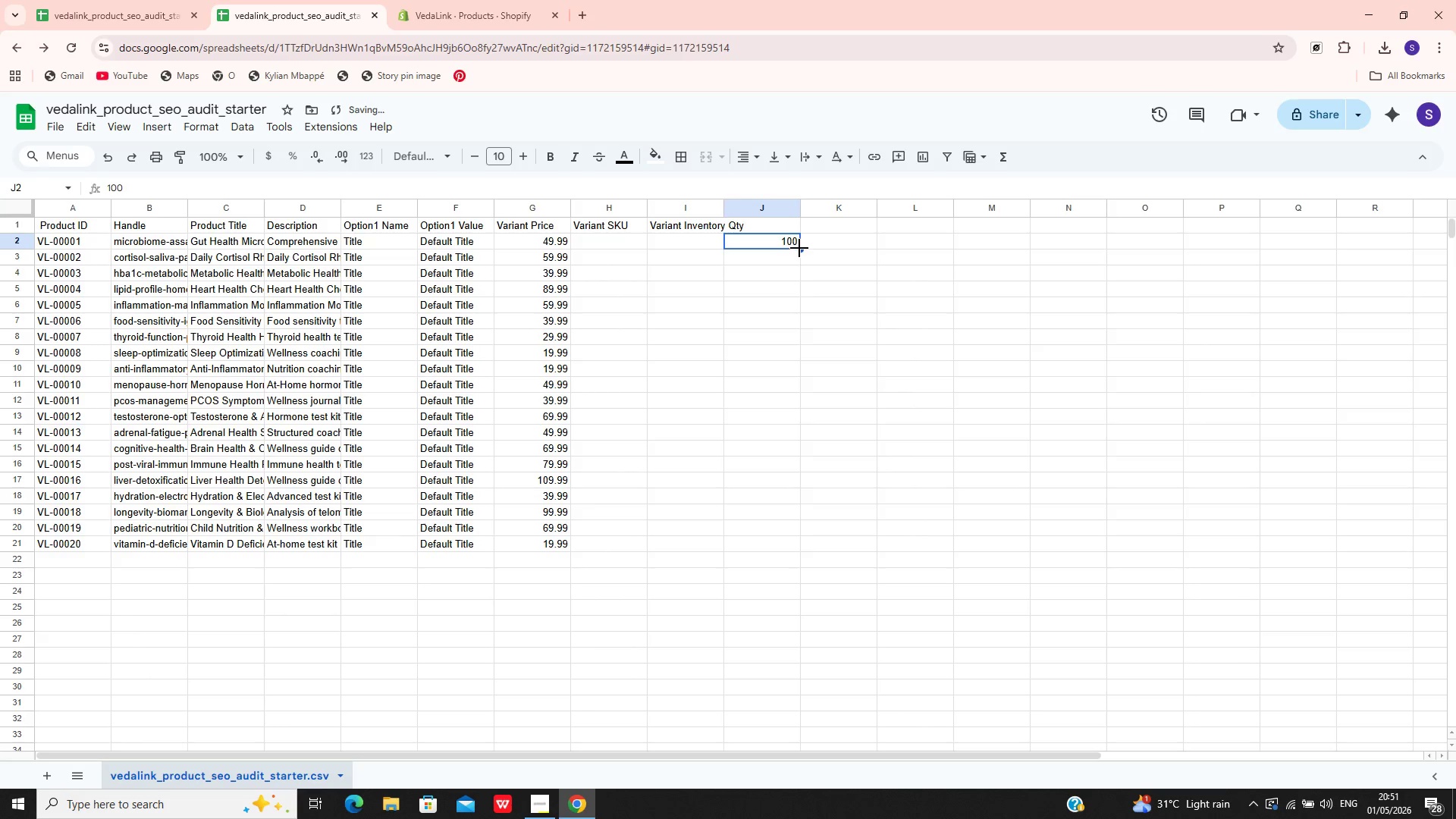 
left_click_drag(start_coordinate=[799, 248], to_coordinate=[800, 543])
 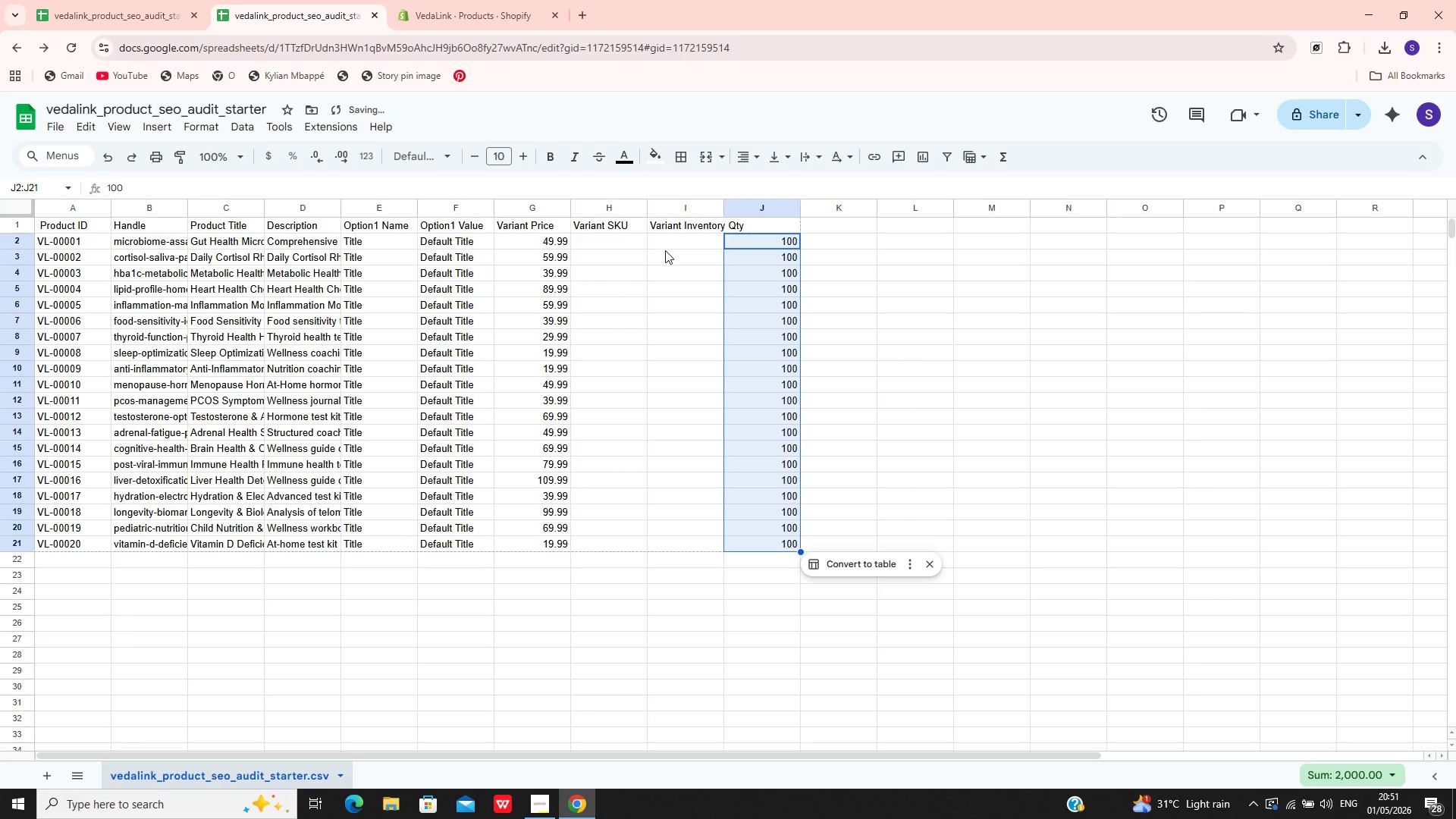 
left_click([675, 243])
 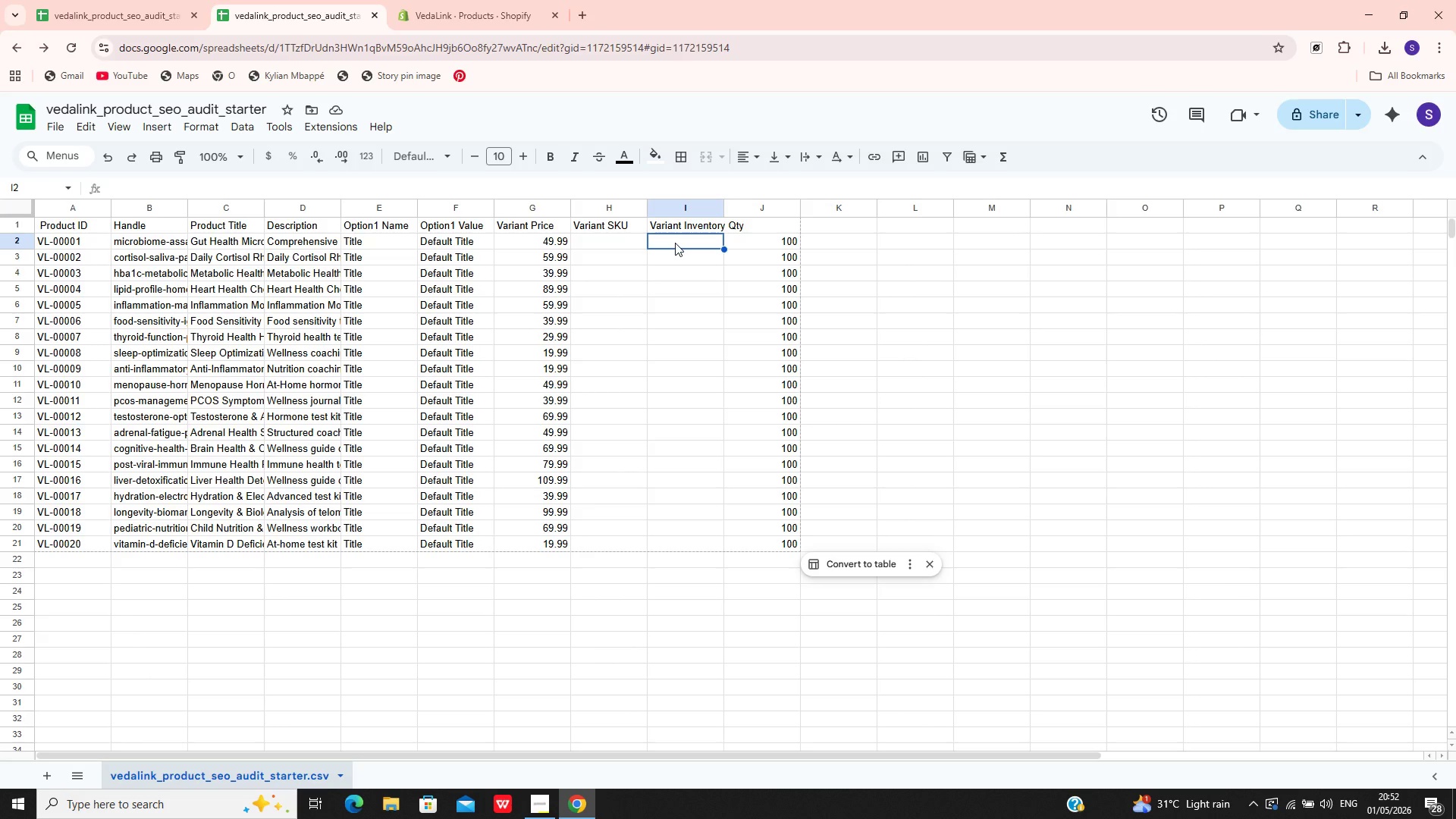 
wait(52.39)
 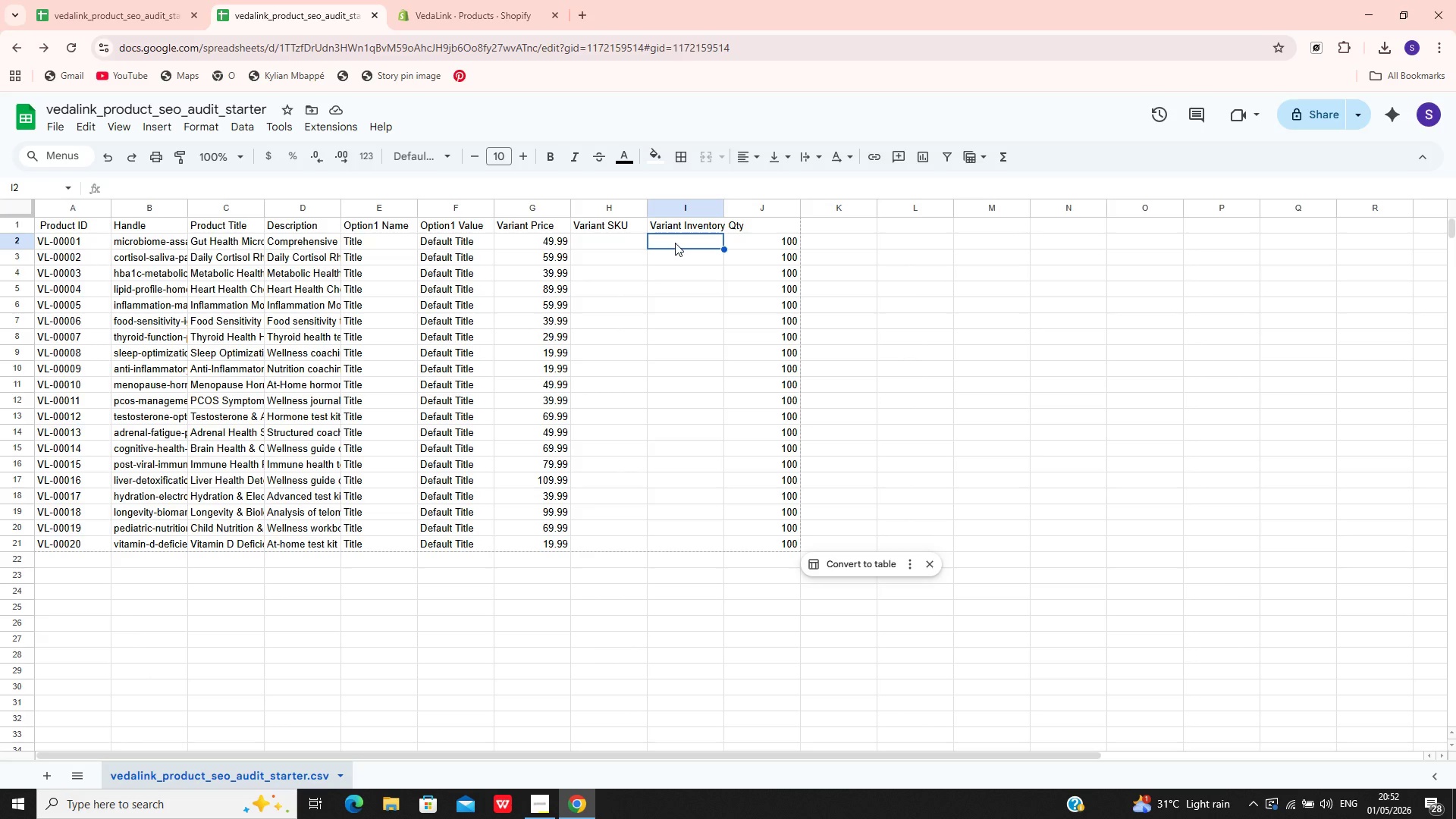 
left_click([790, 243])
 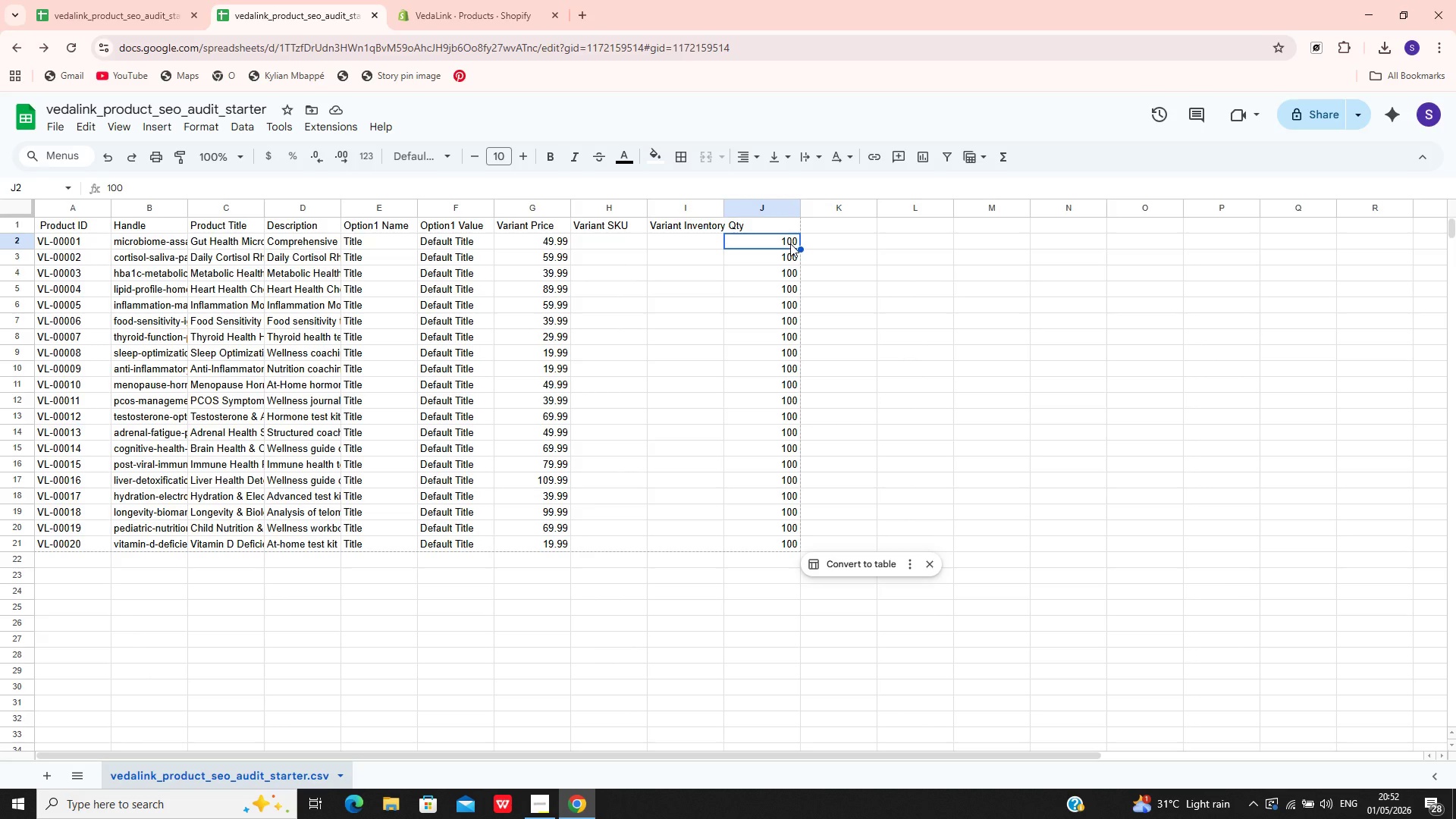 
hold_key(key=ShiftRight, duration=4.16)